 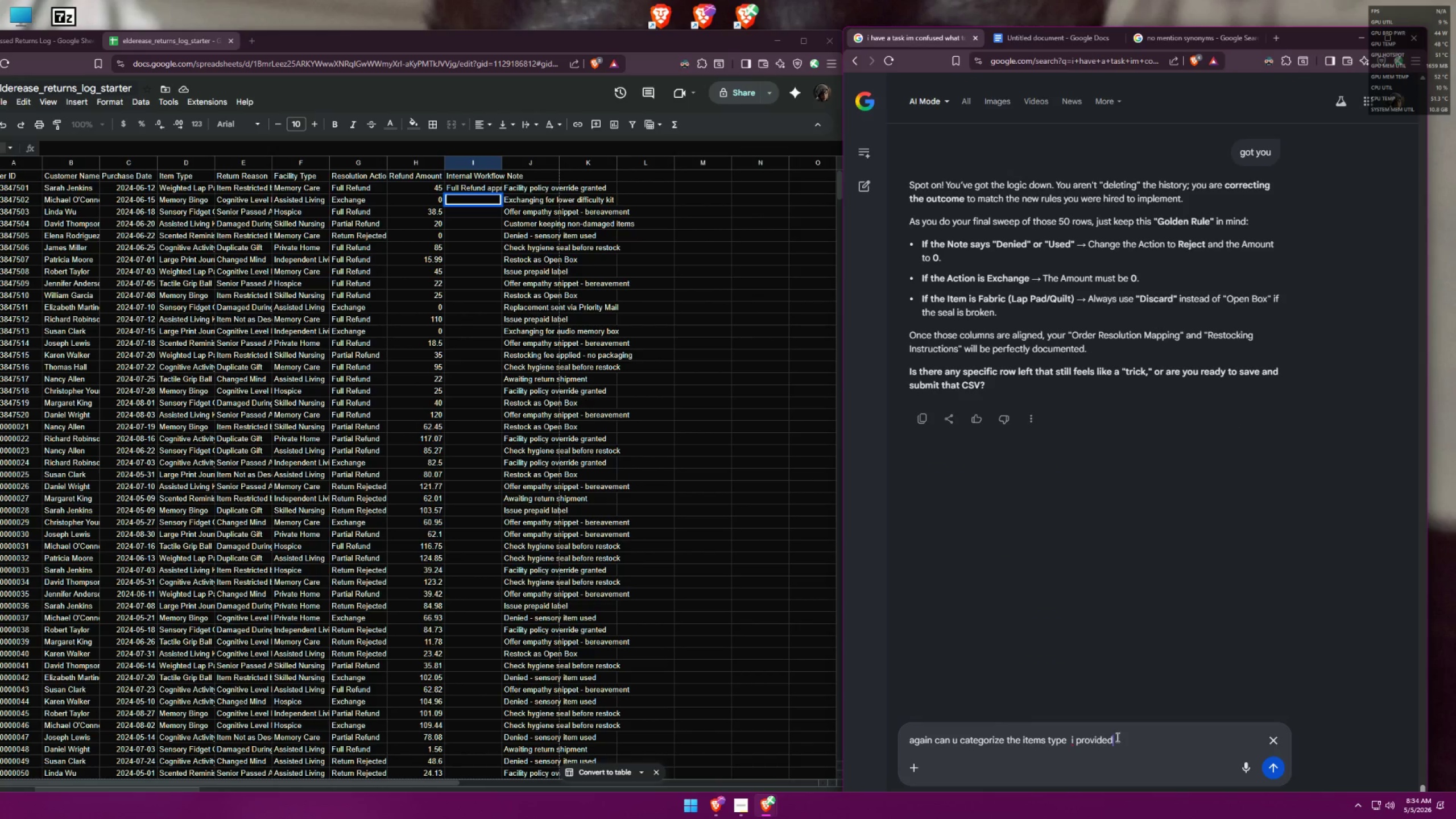 
type(, for hygiene )
 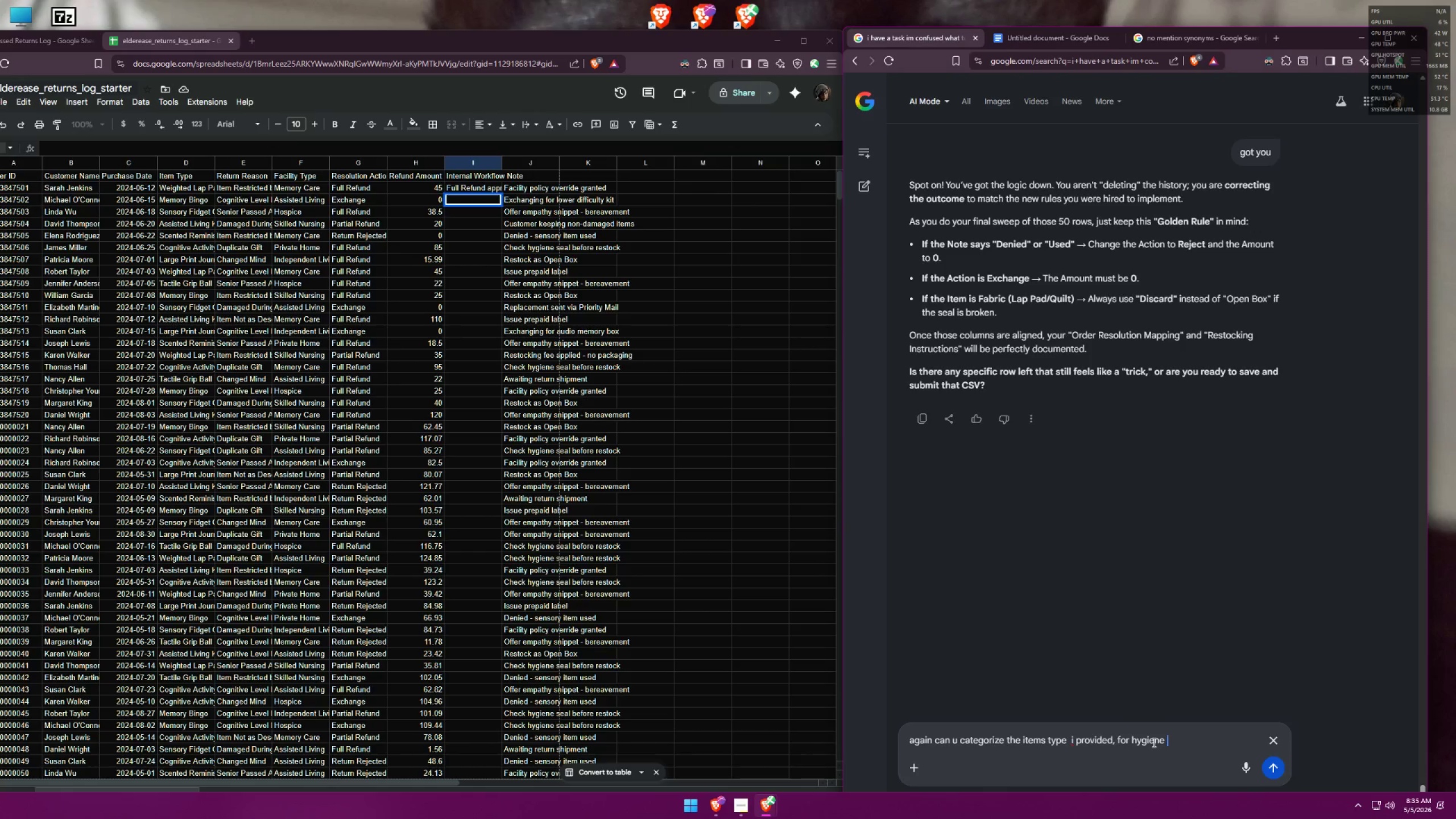 
key(Control+ControlLeft)
 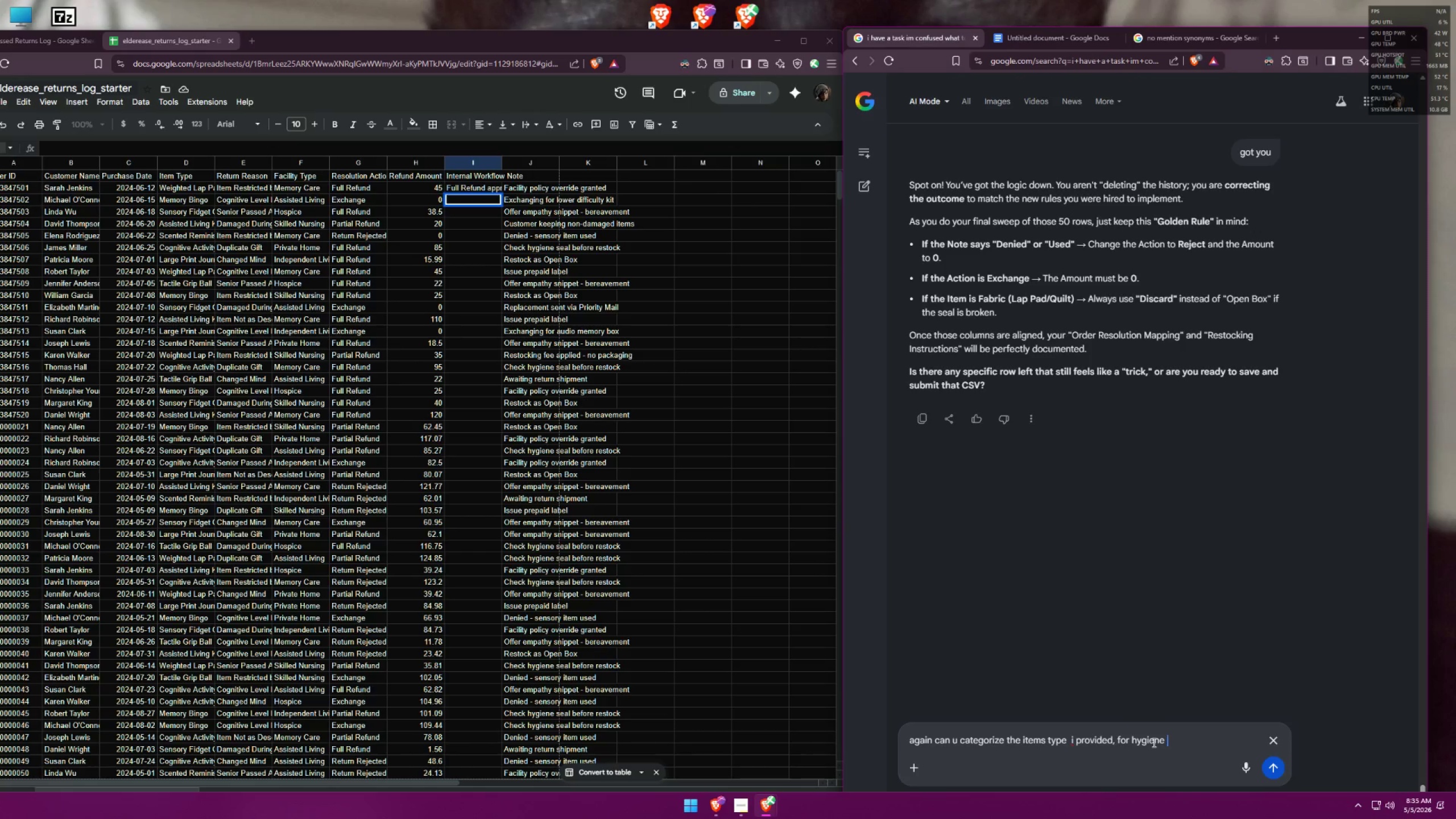 
key(Control+V)
 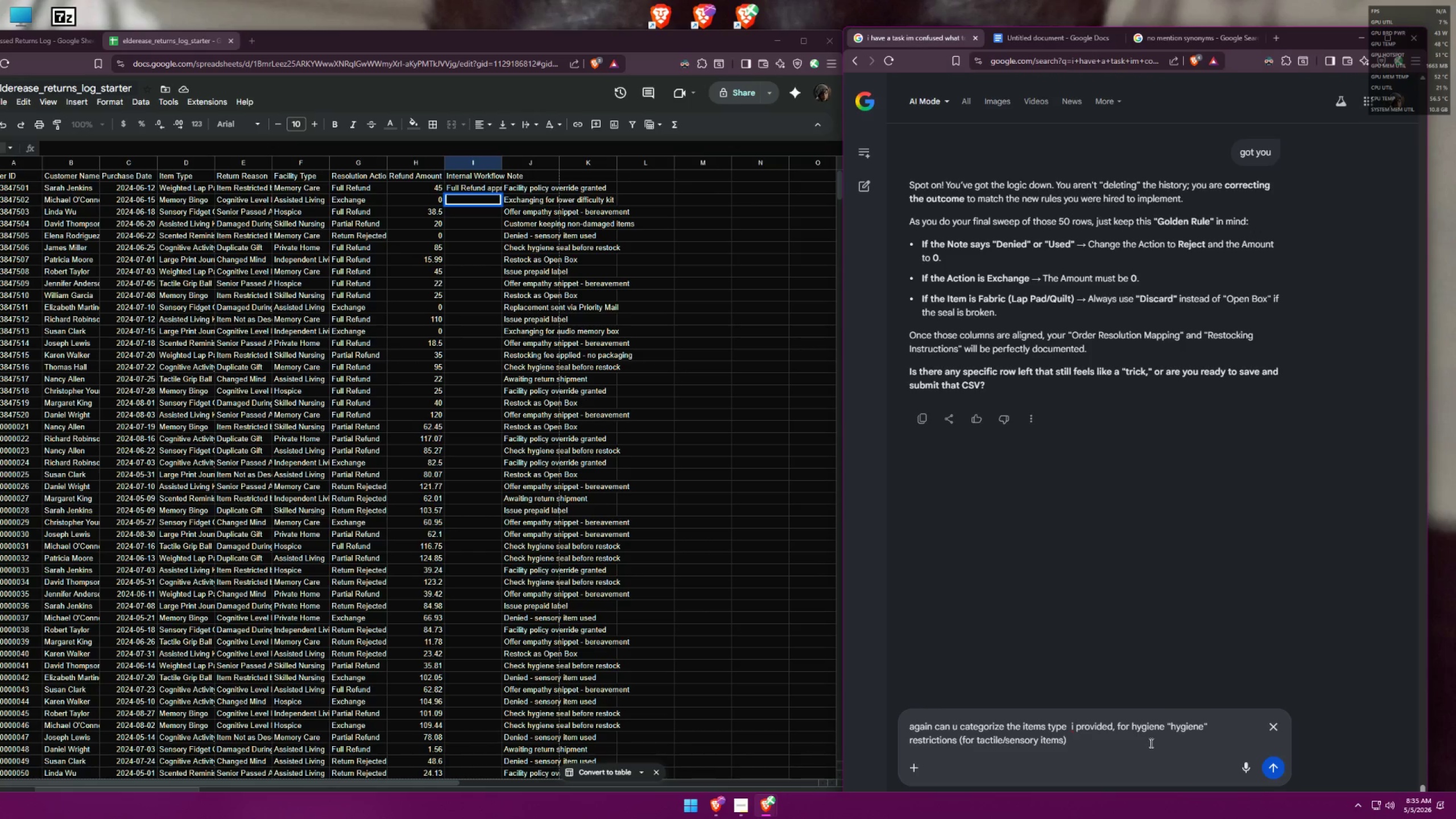 
type(, the rest non )
 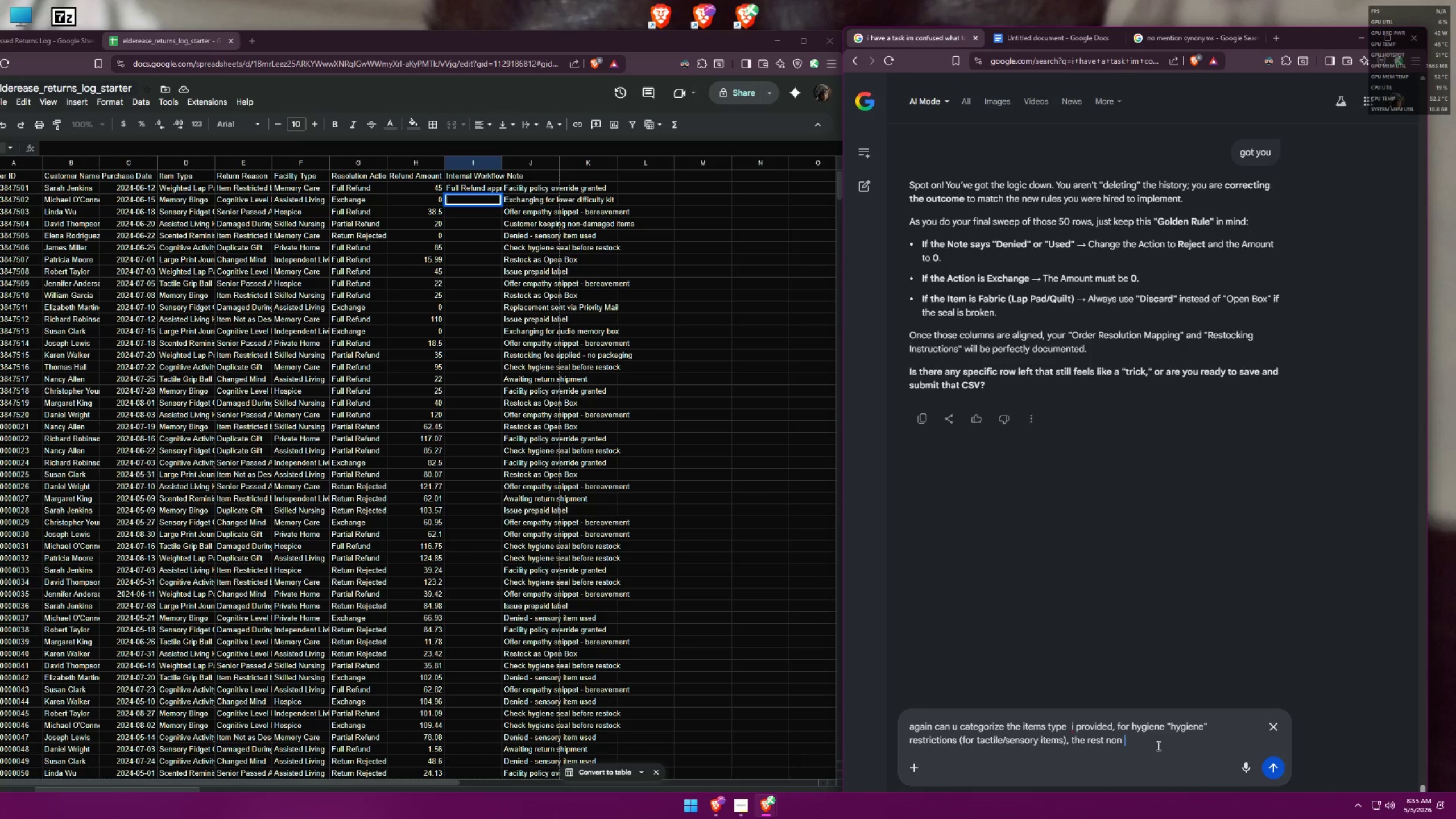 
key(Enter)
 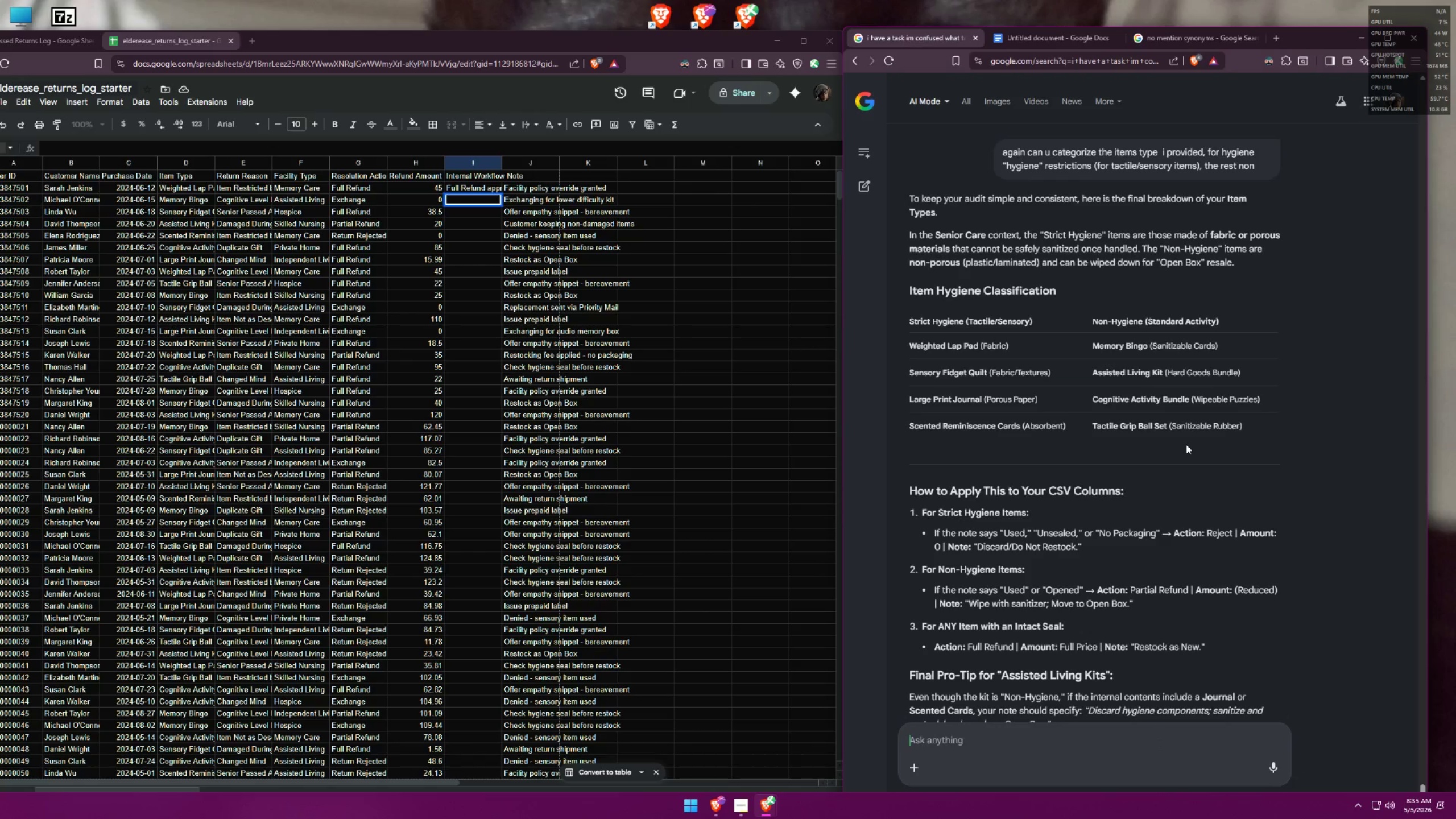 
wait(11.89)
 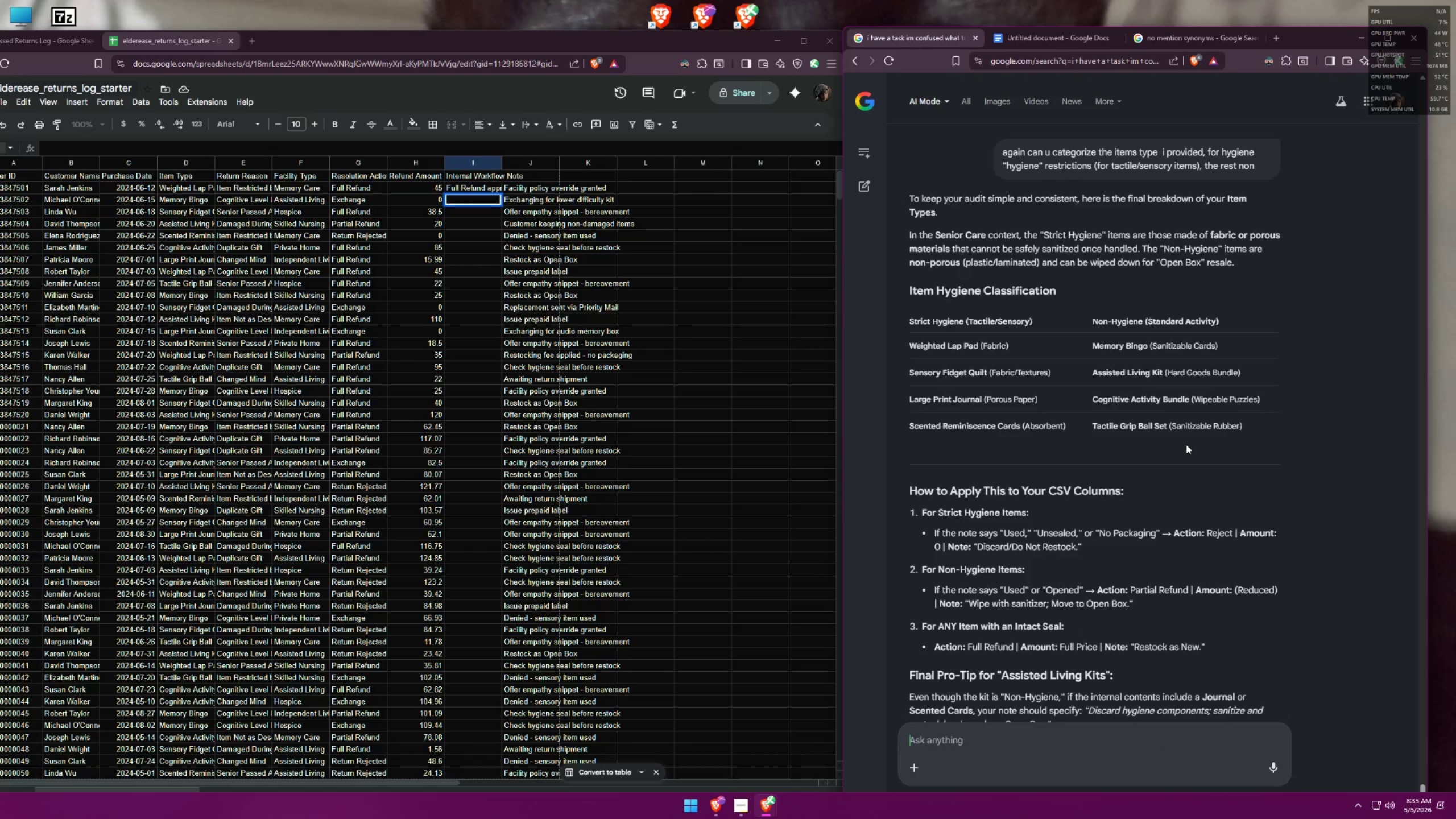 
left_click([1004, 731])
 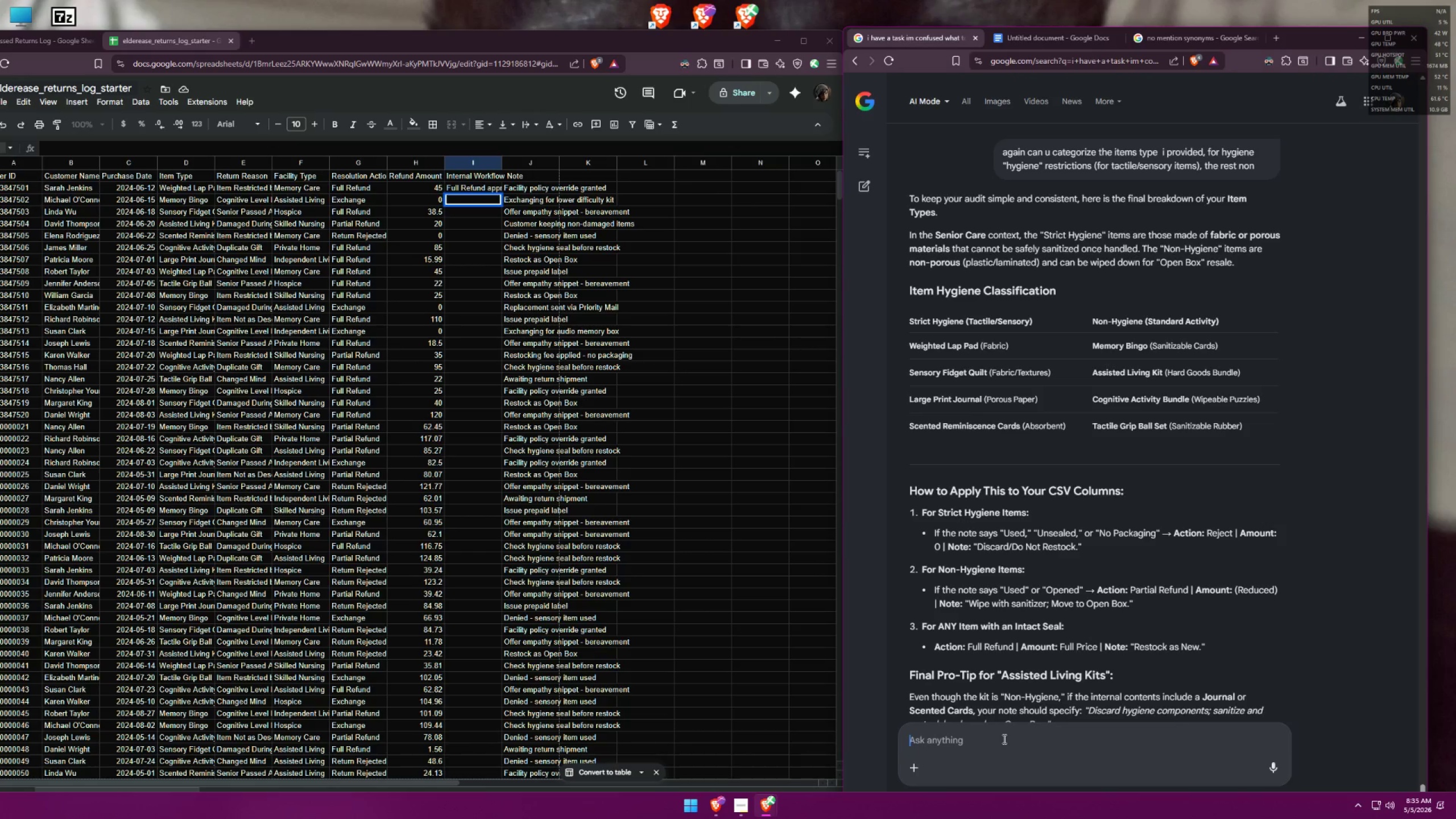 
type(follow it se)
key(Backspace)
type(cr)
key(Backspace)
key(Backspace)
type(trictly please, include the tactile in the hygiene)
 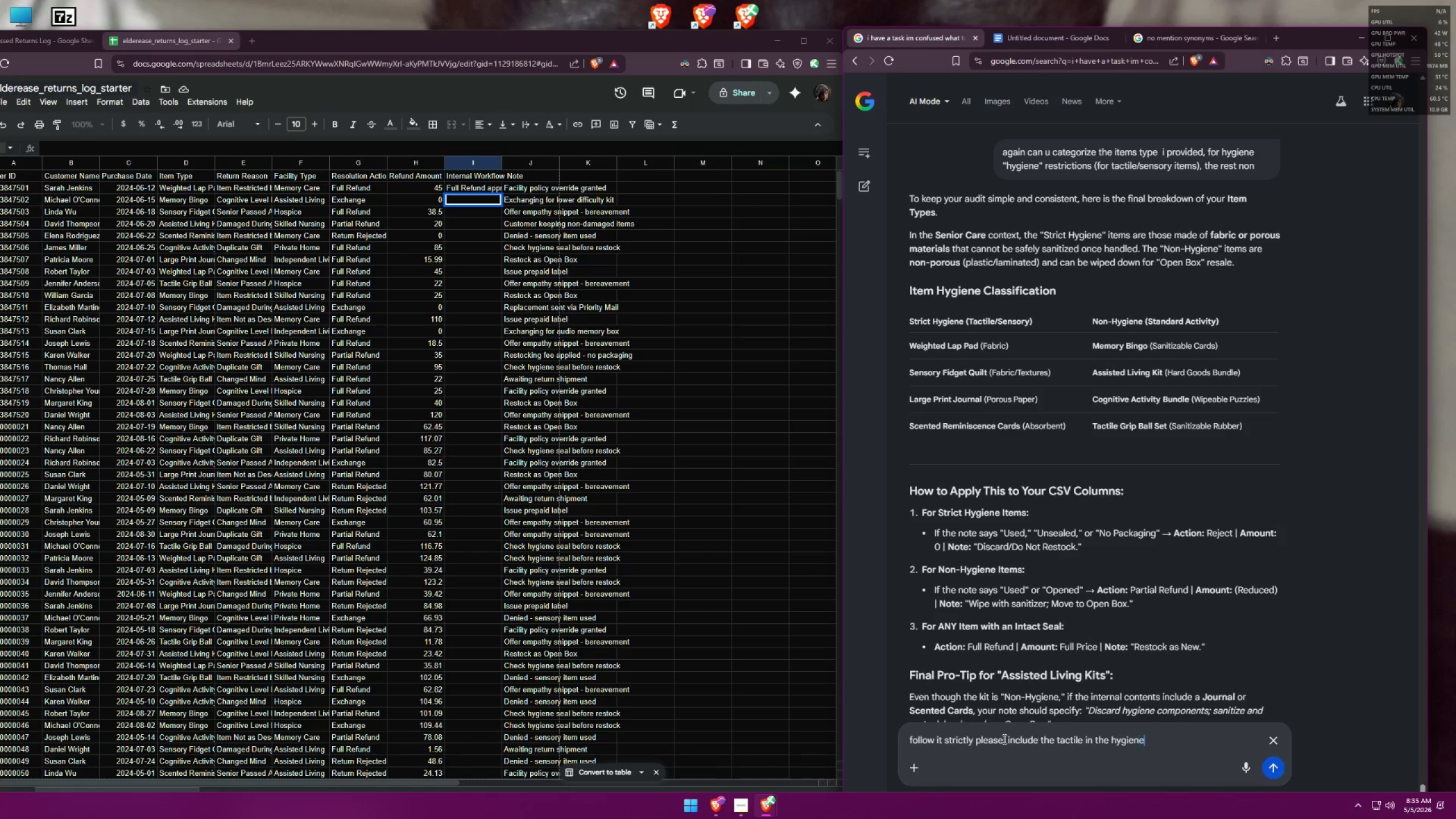 
key(Enter)
 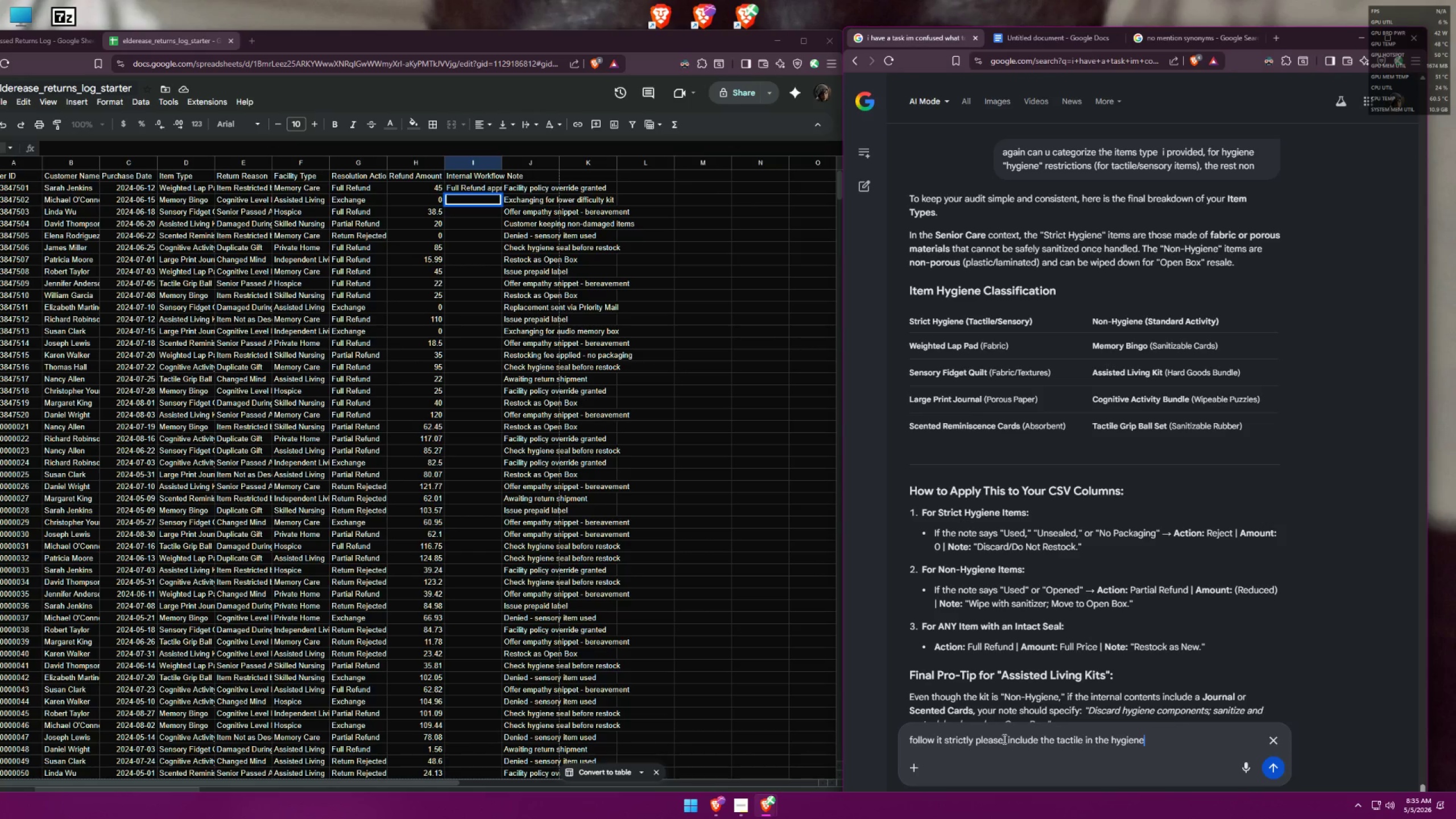 
key(Alt+AltLeft)
 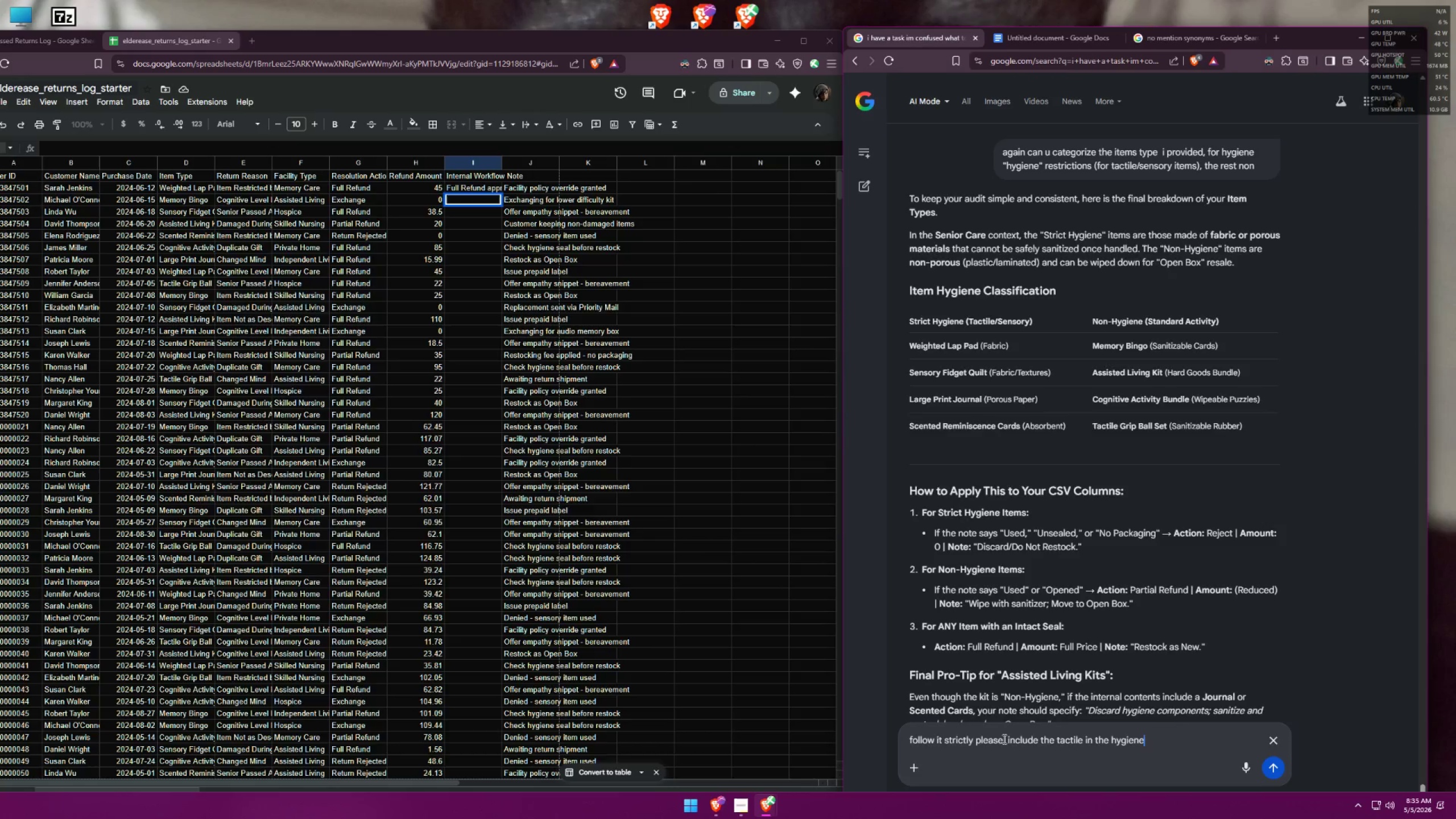 
key(Alt+Tab)